 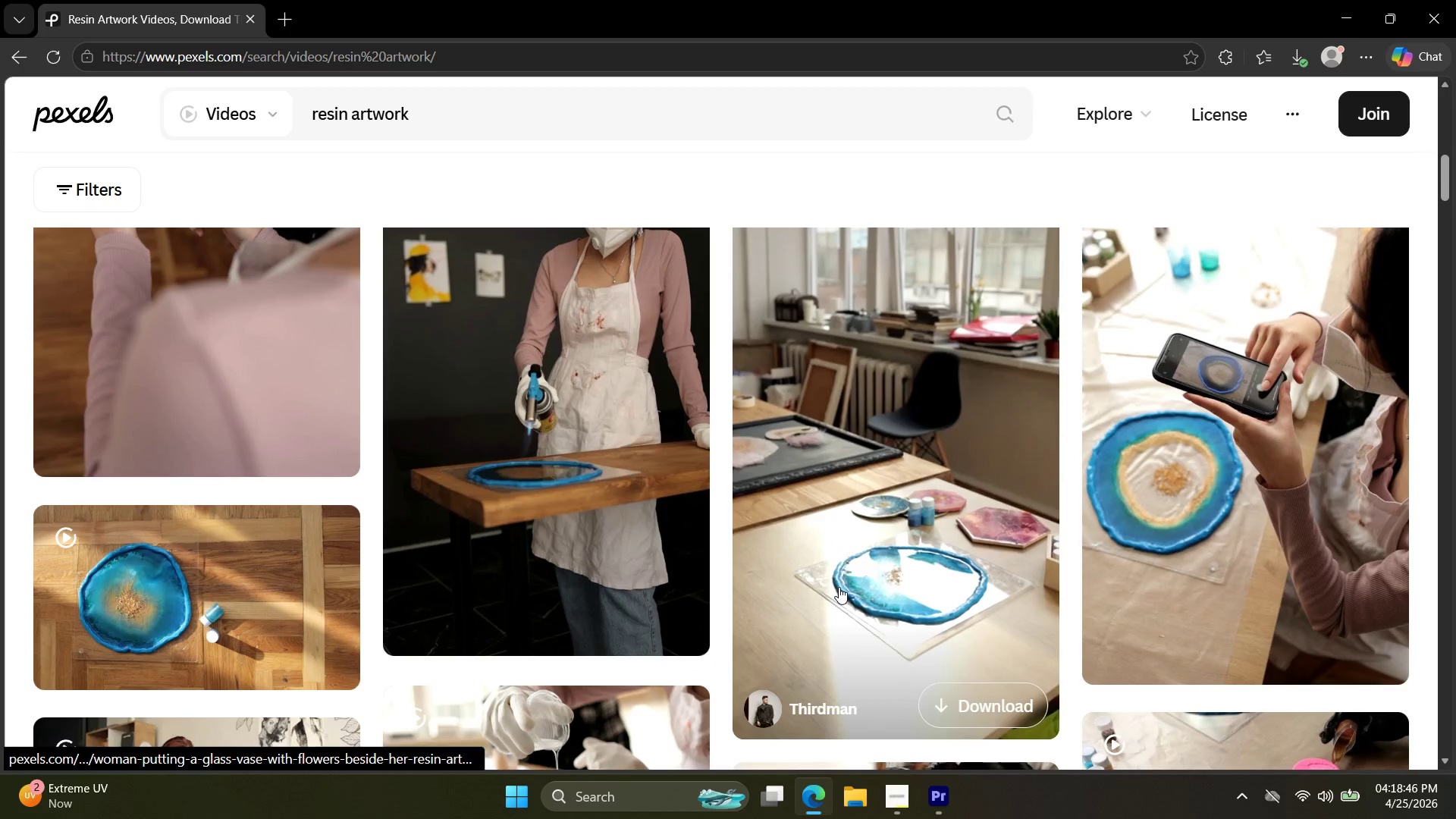 
scroll: coordinate [841, 588], scroll_direction: up, amount: 12.0
 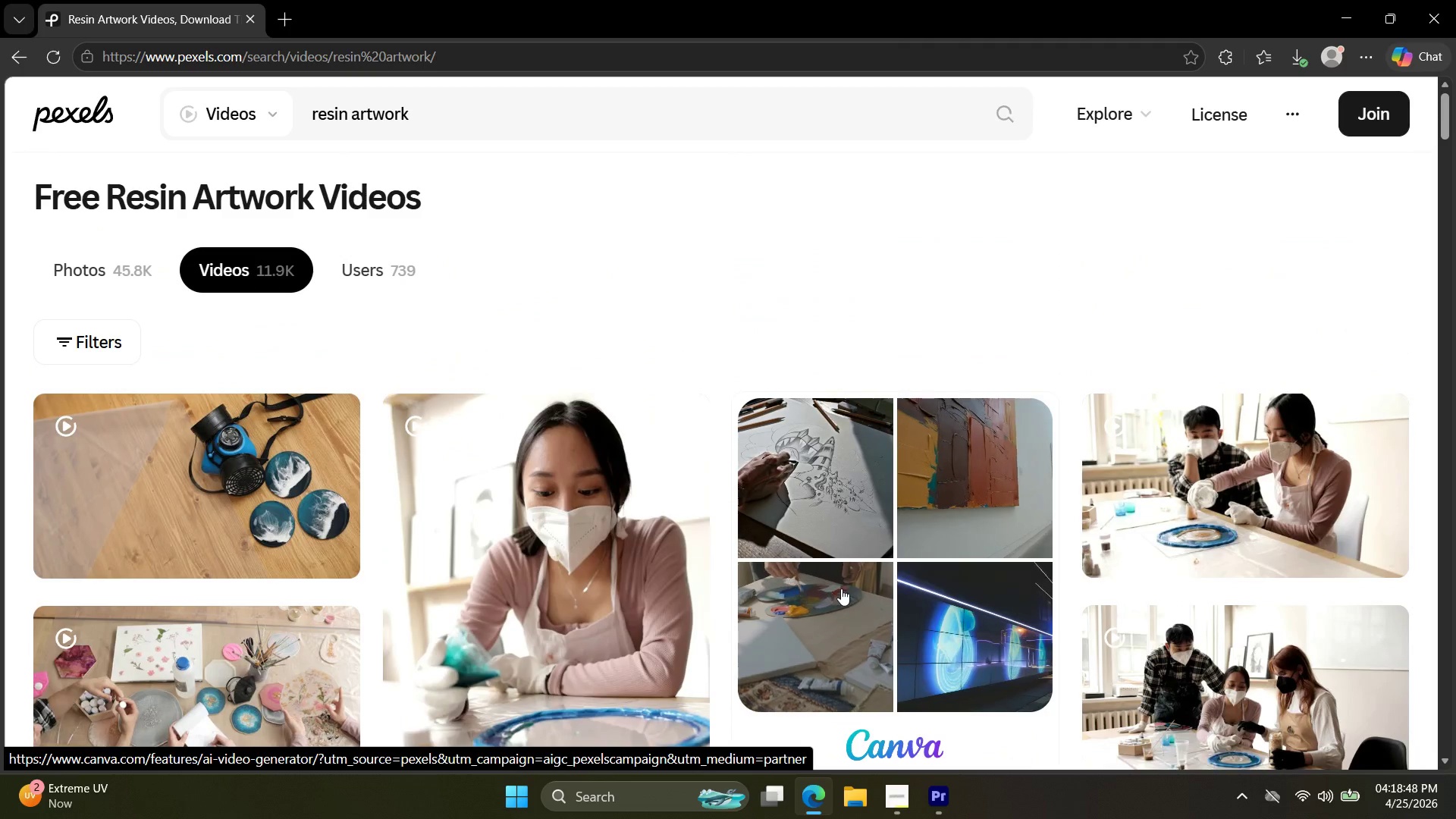 
scroll: coordinate [870, 548], scroll_direction: down, amount: 11.0
 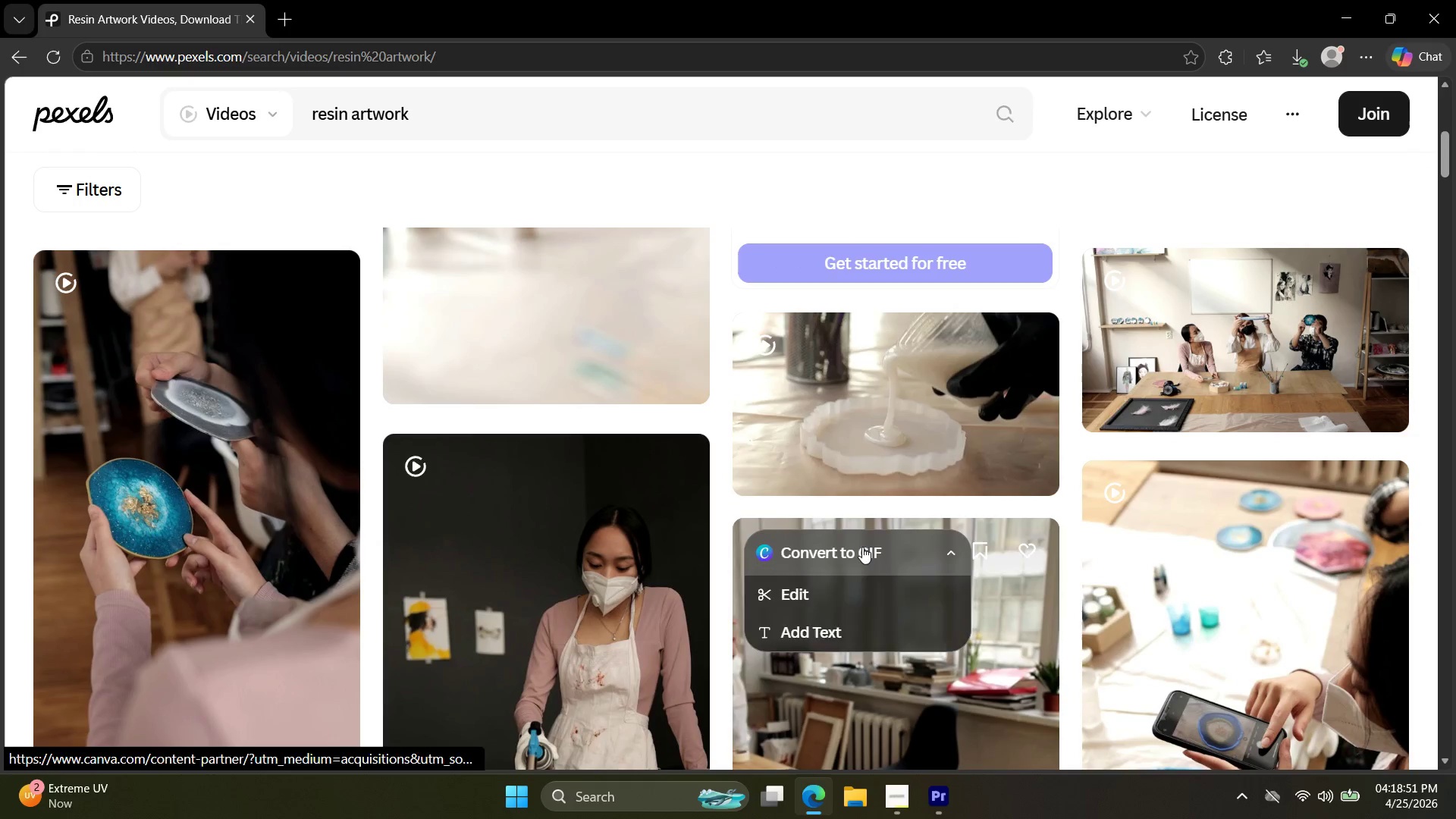 
left_click([927, 398])
 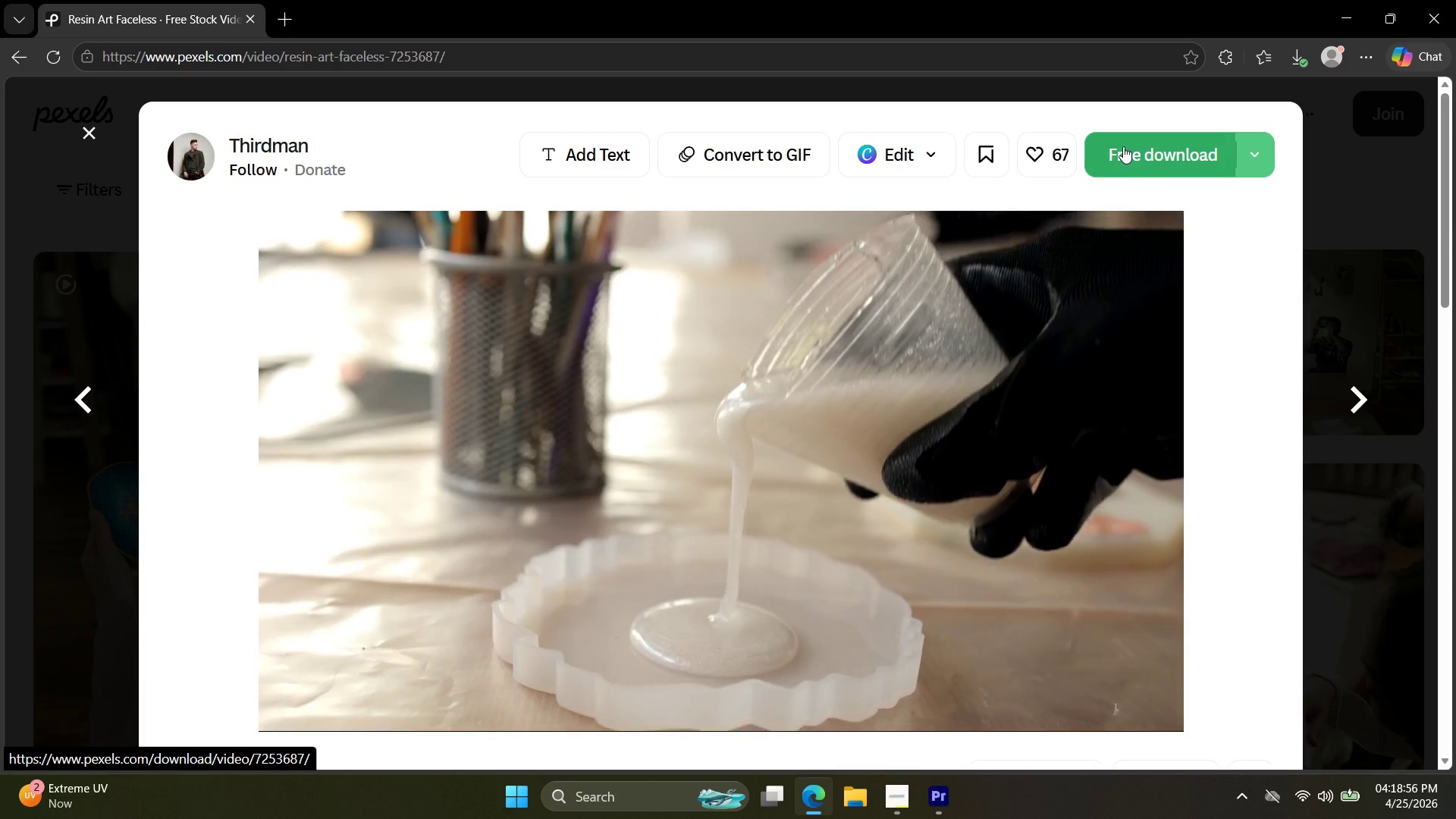 
wait(5.47)
 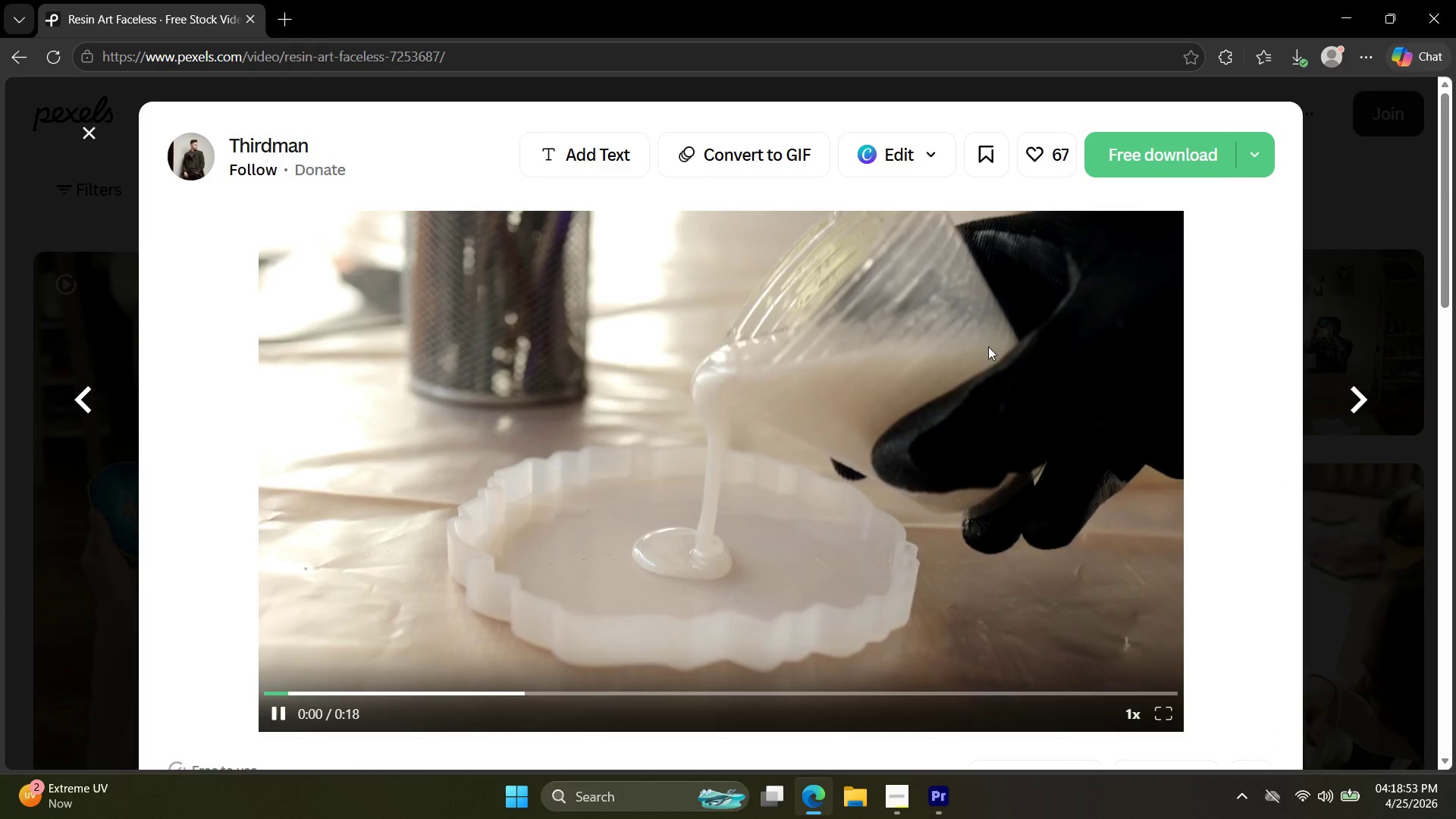 
left_click([1123, 146])
 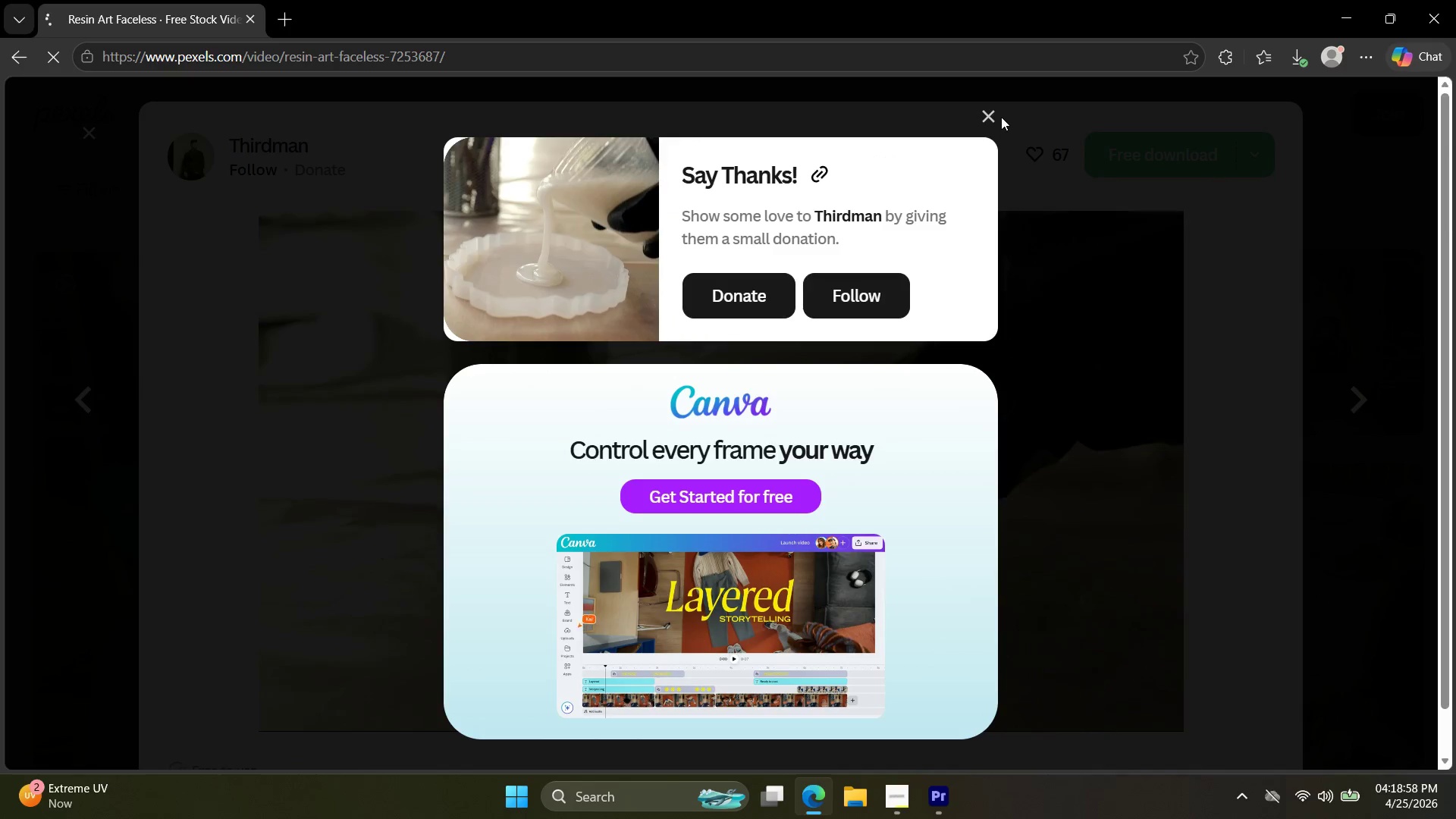 
left_click([996, 115])
 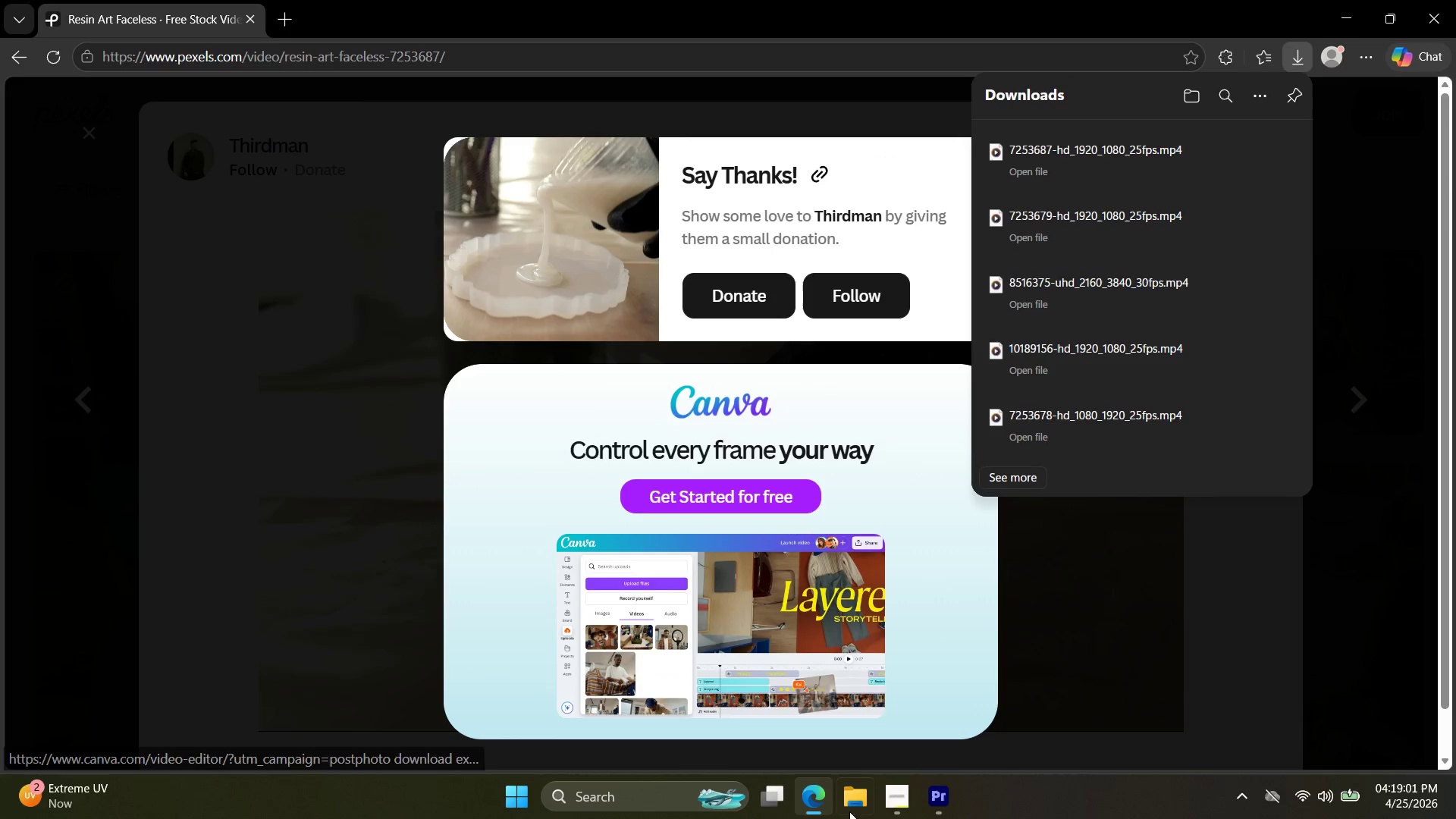 
left_click([909, 807])